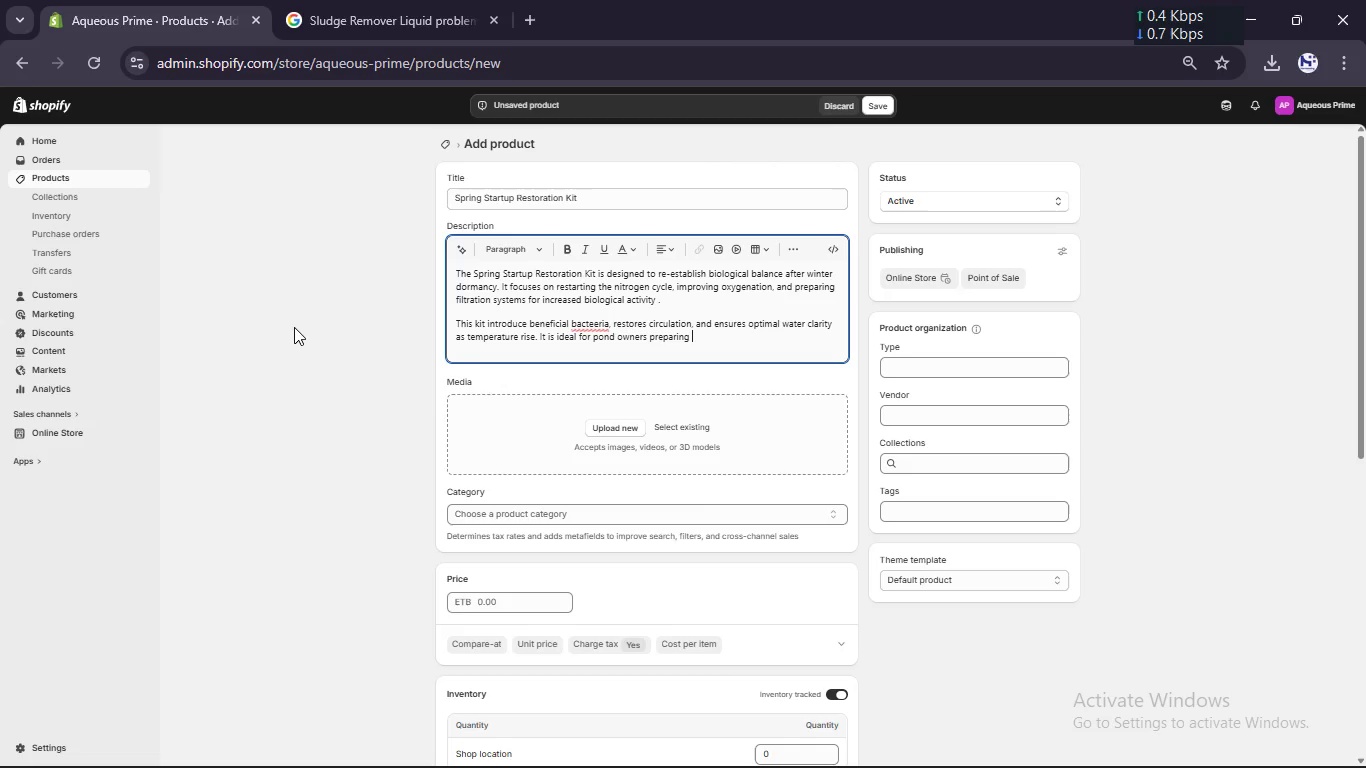 
type(their ecosystem for the active growth season.)
 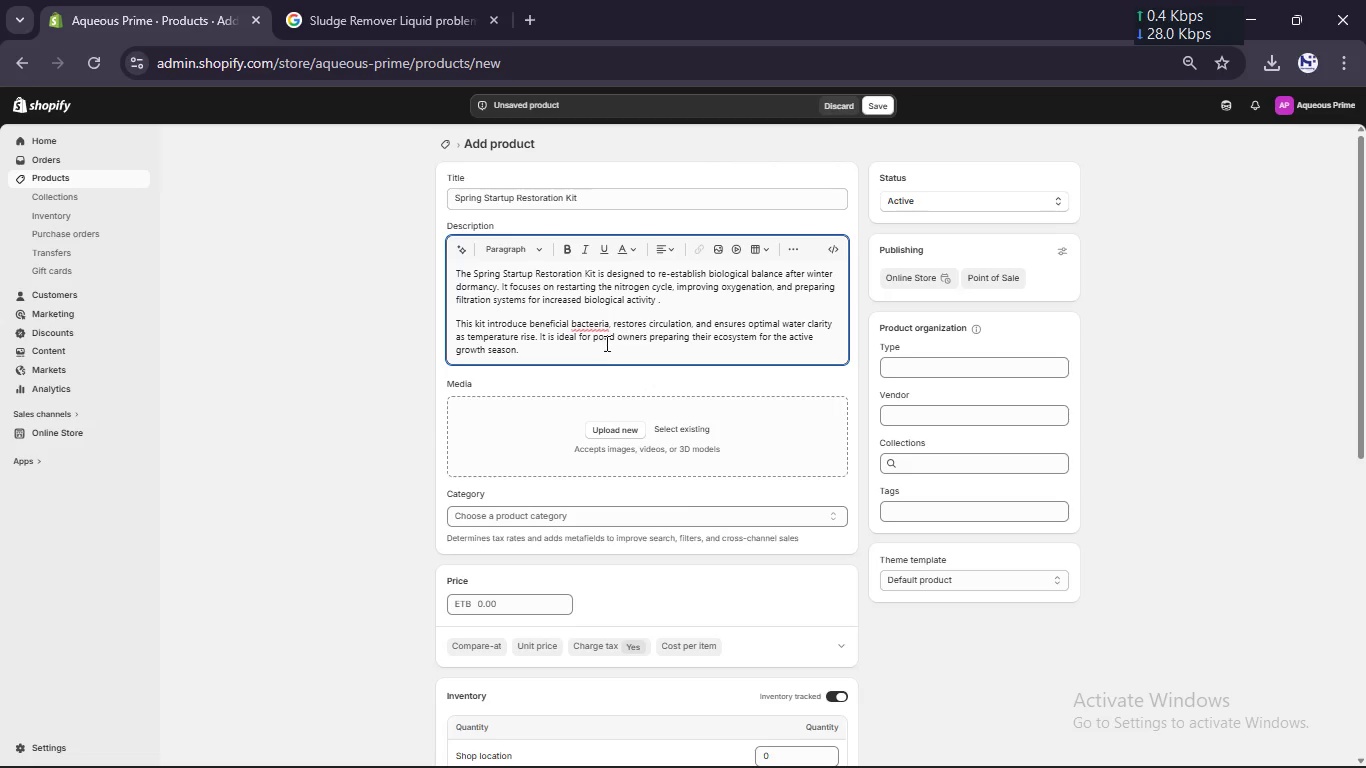 
left_click([591, 324])
 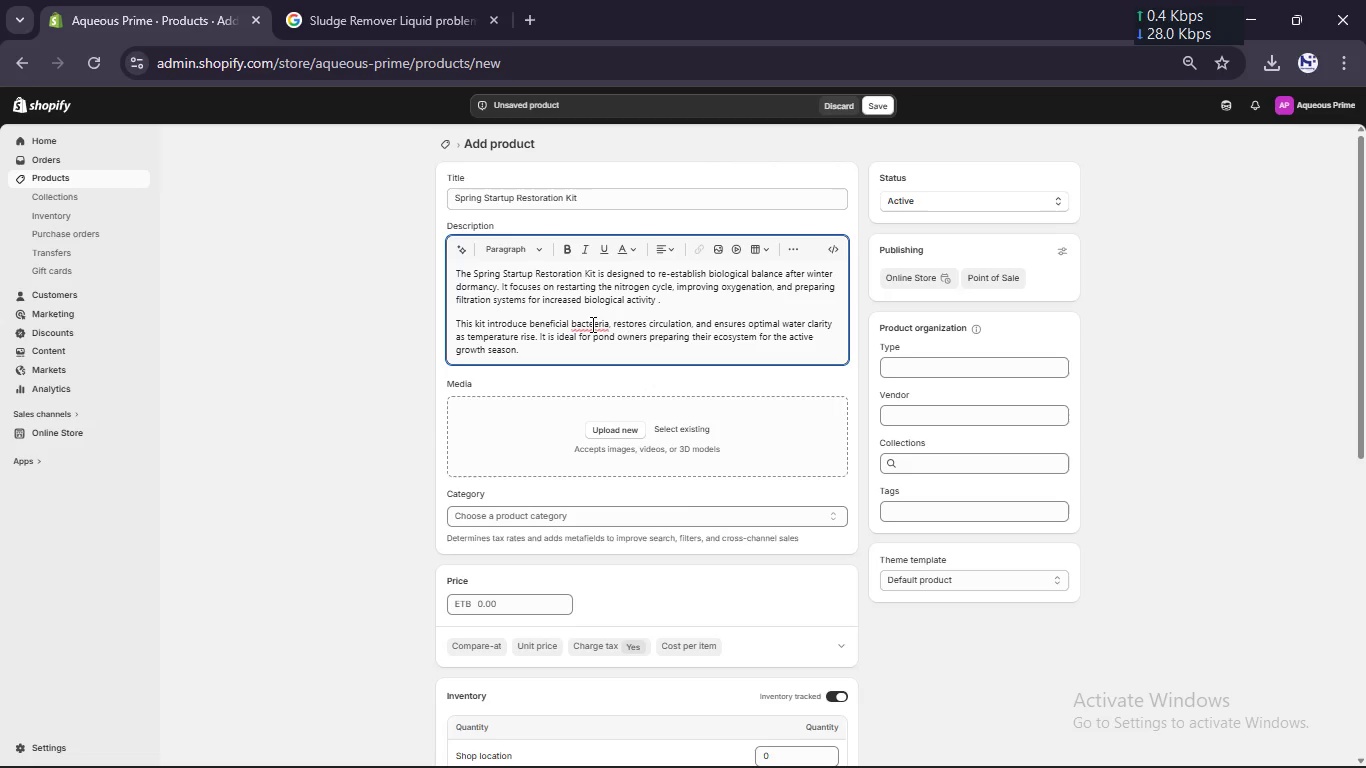 
key(Delete)
 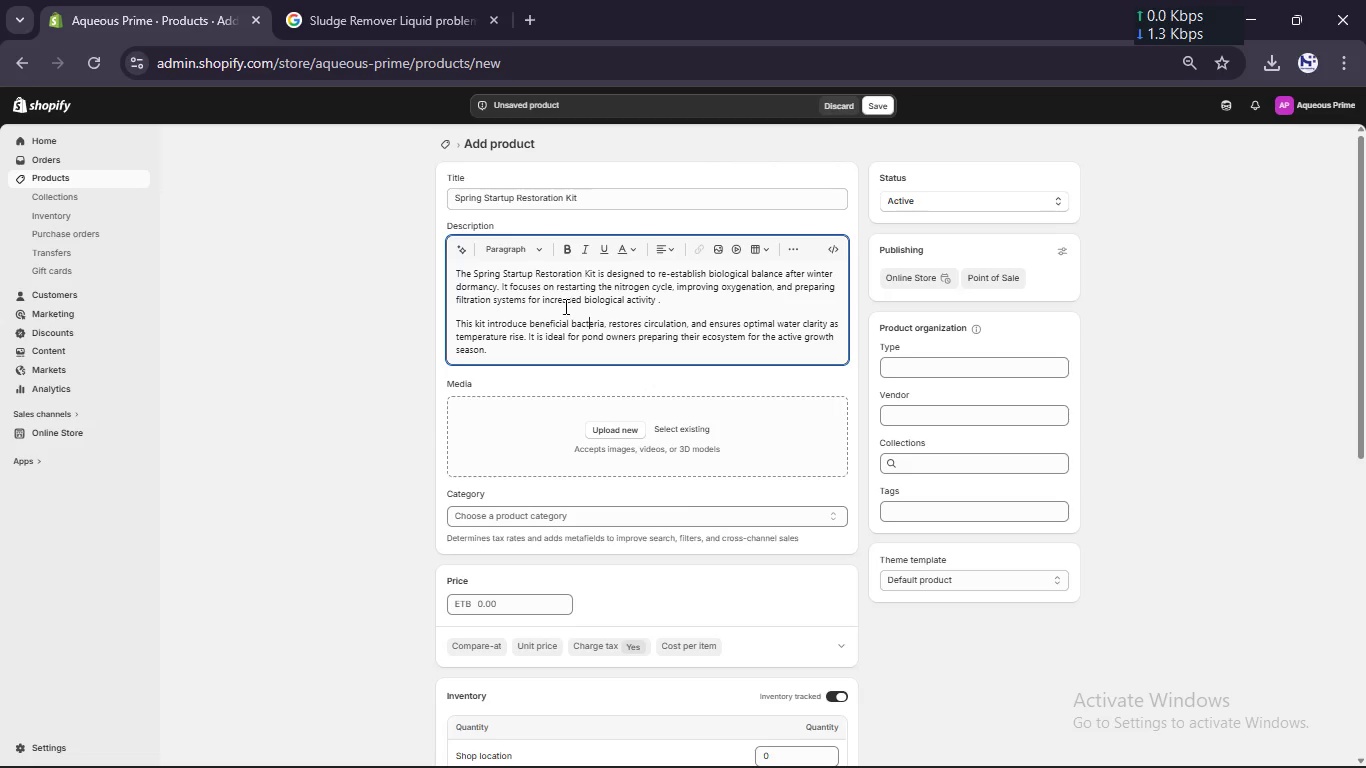 
scroll: coordinate [564, 306], scroll_direction: up, amount: 4.0
 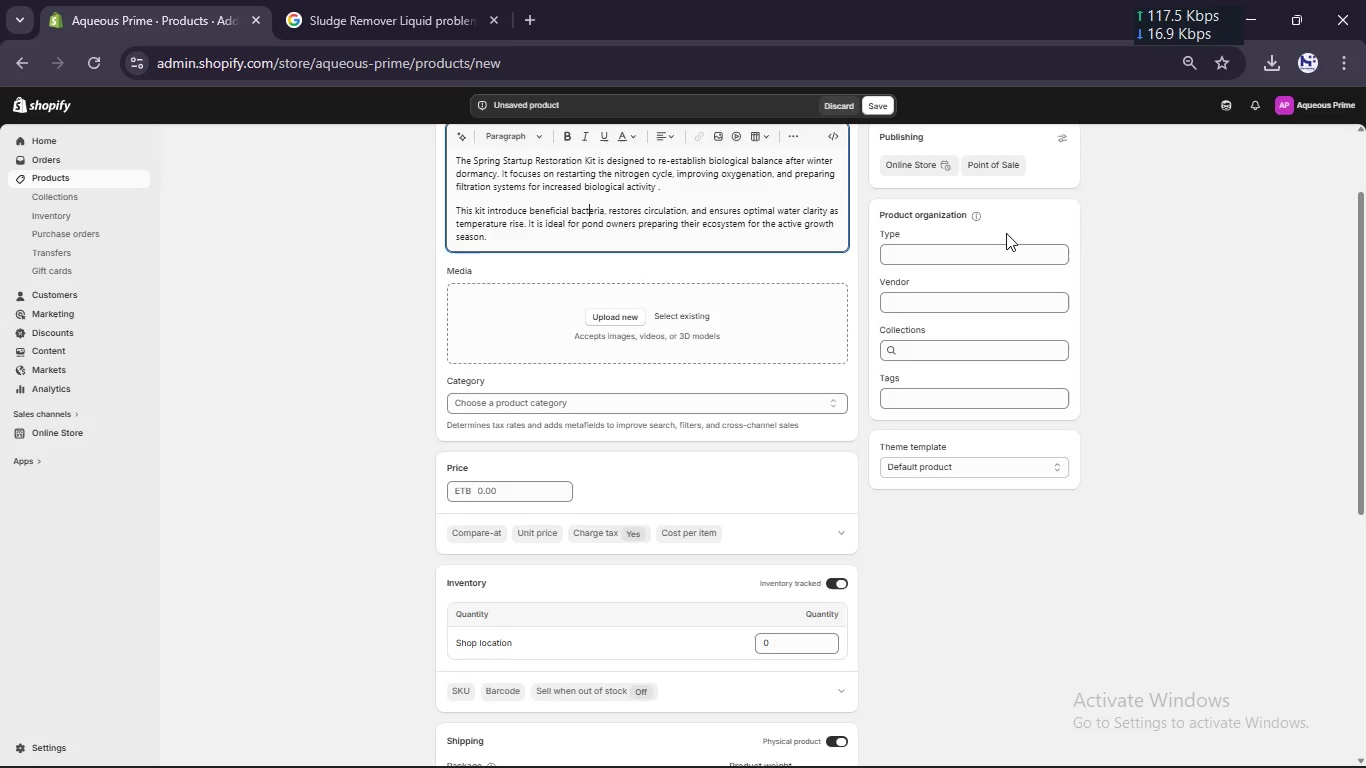 
left_click([1010, 248])
 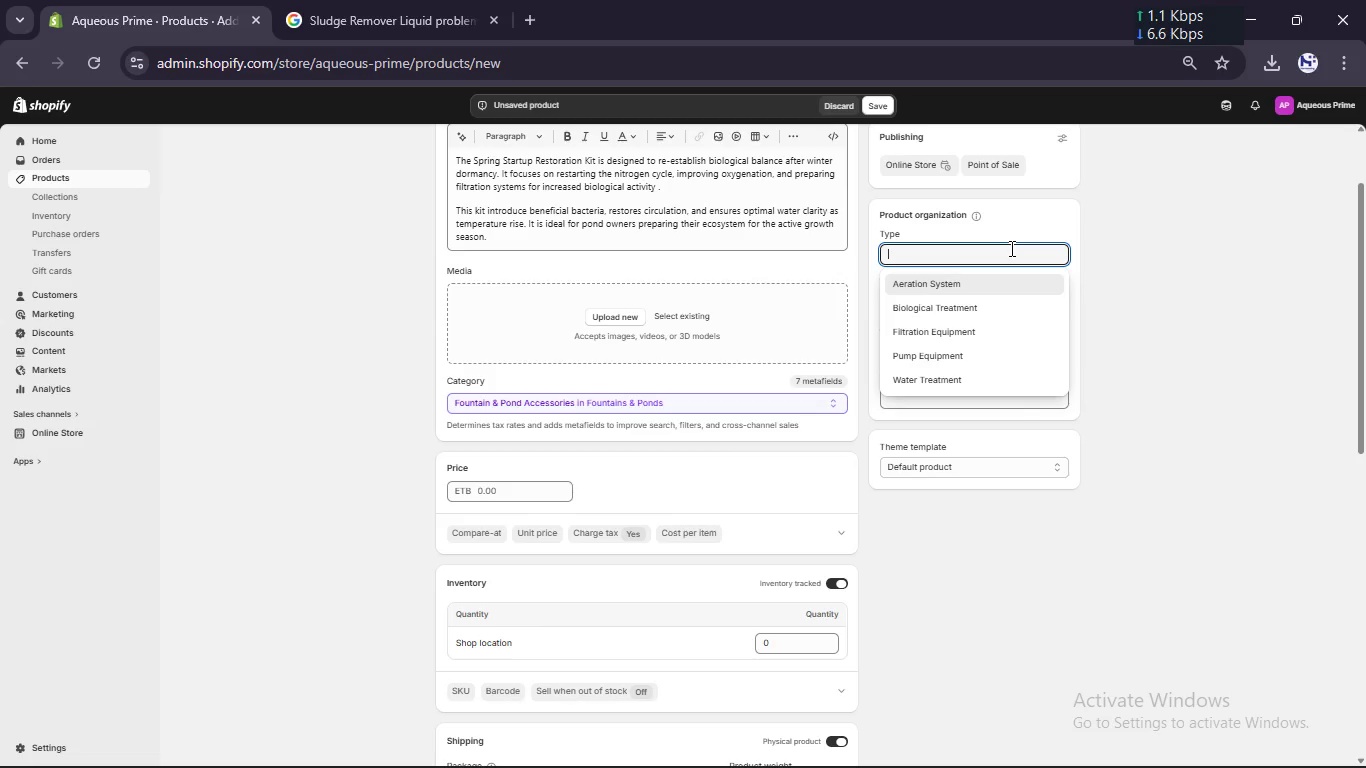 
wait(8.02)
 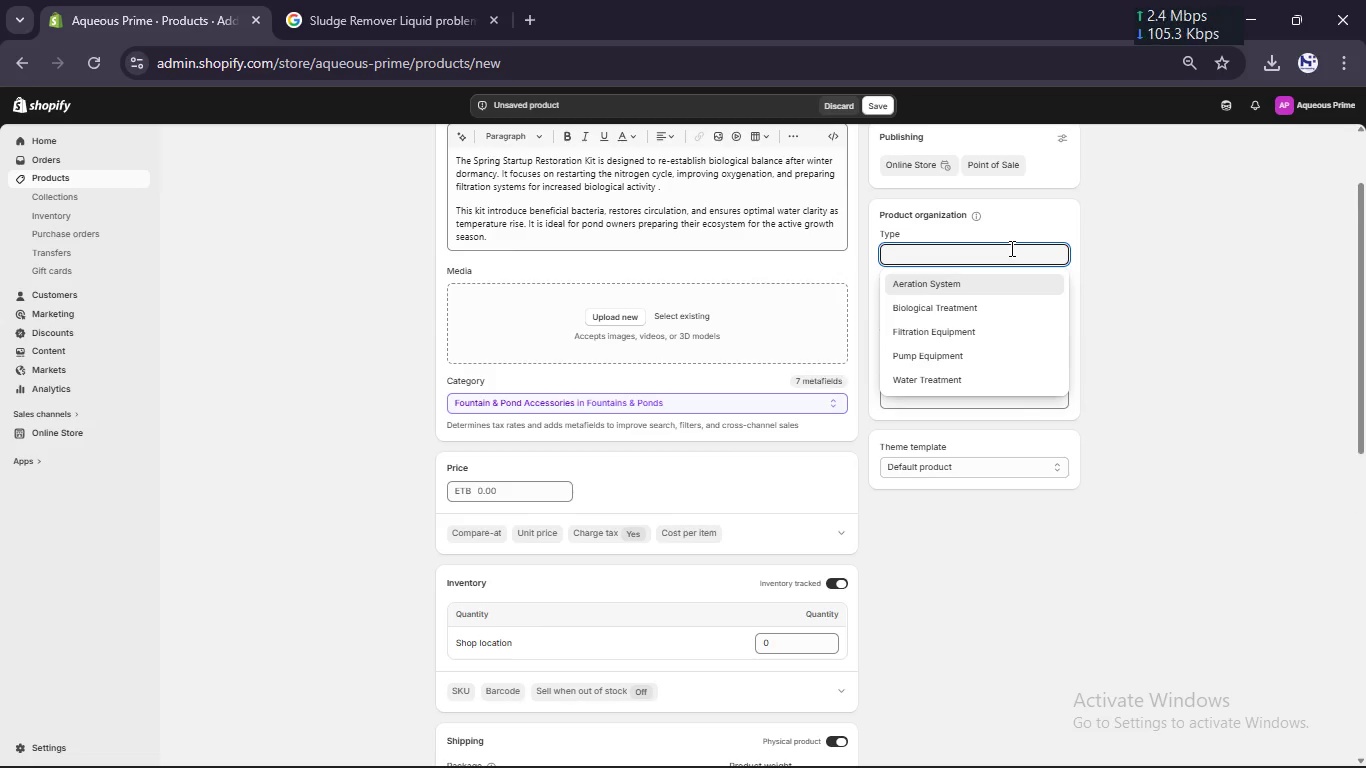 
type(Bundle / Seasonal Kit)
 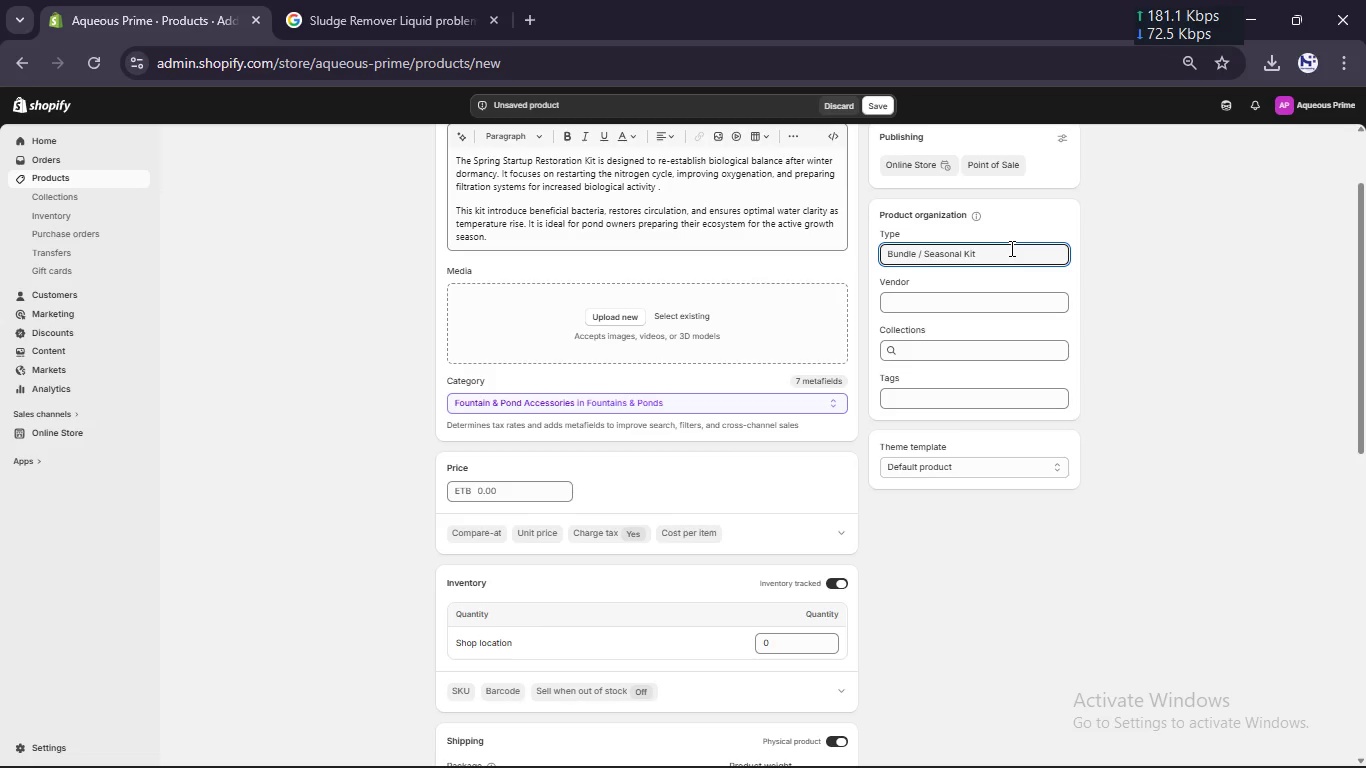 
wait(6.92)
 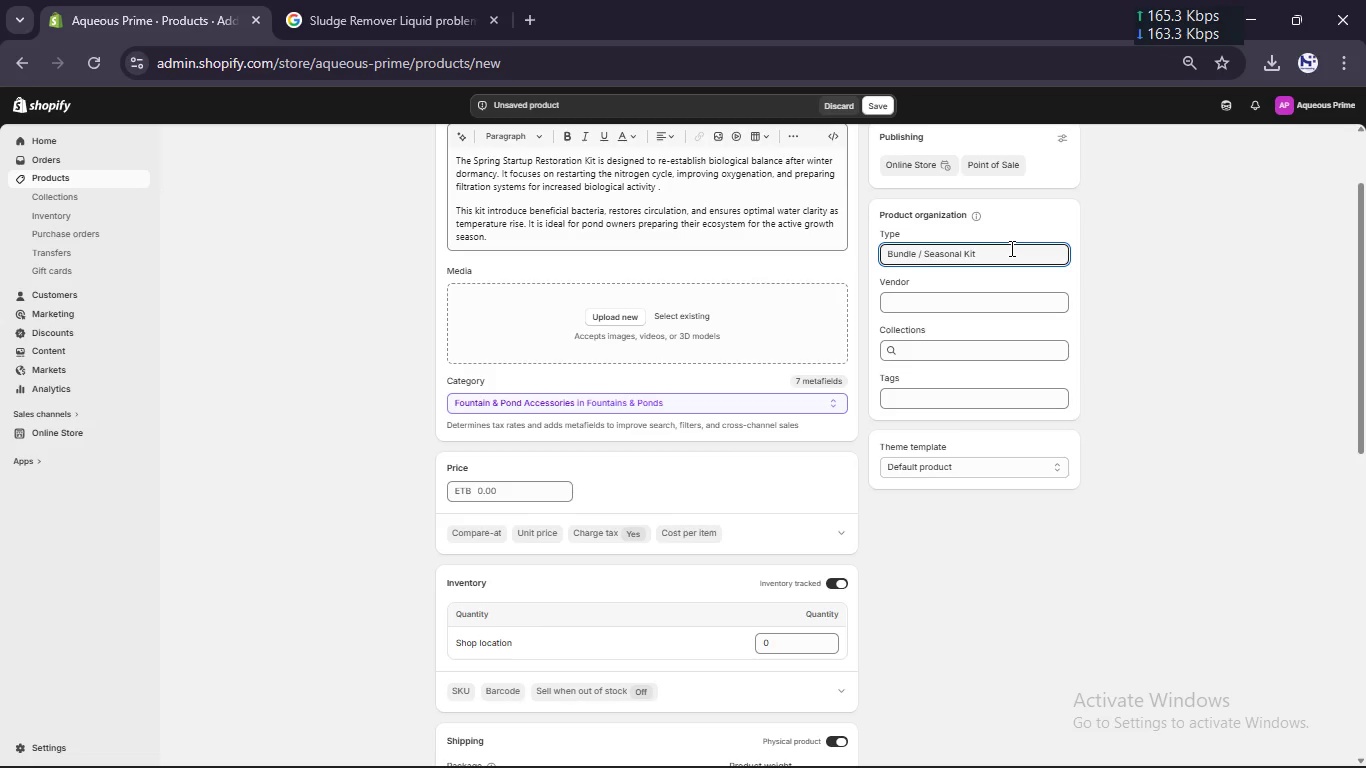 
left_click([481, 483])
 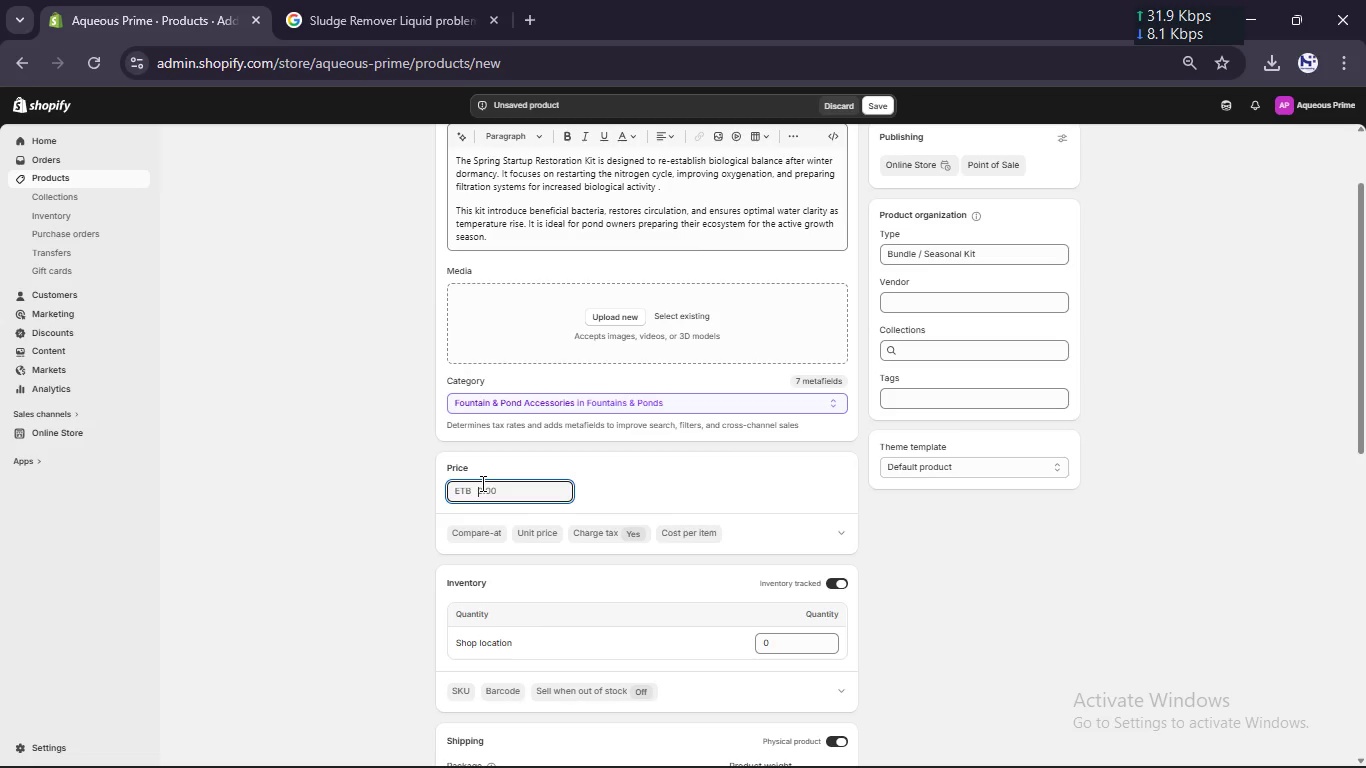 
wait(9.28)
 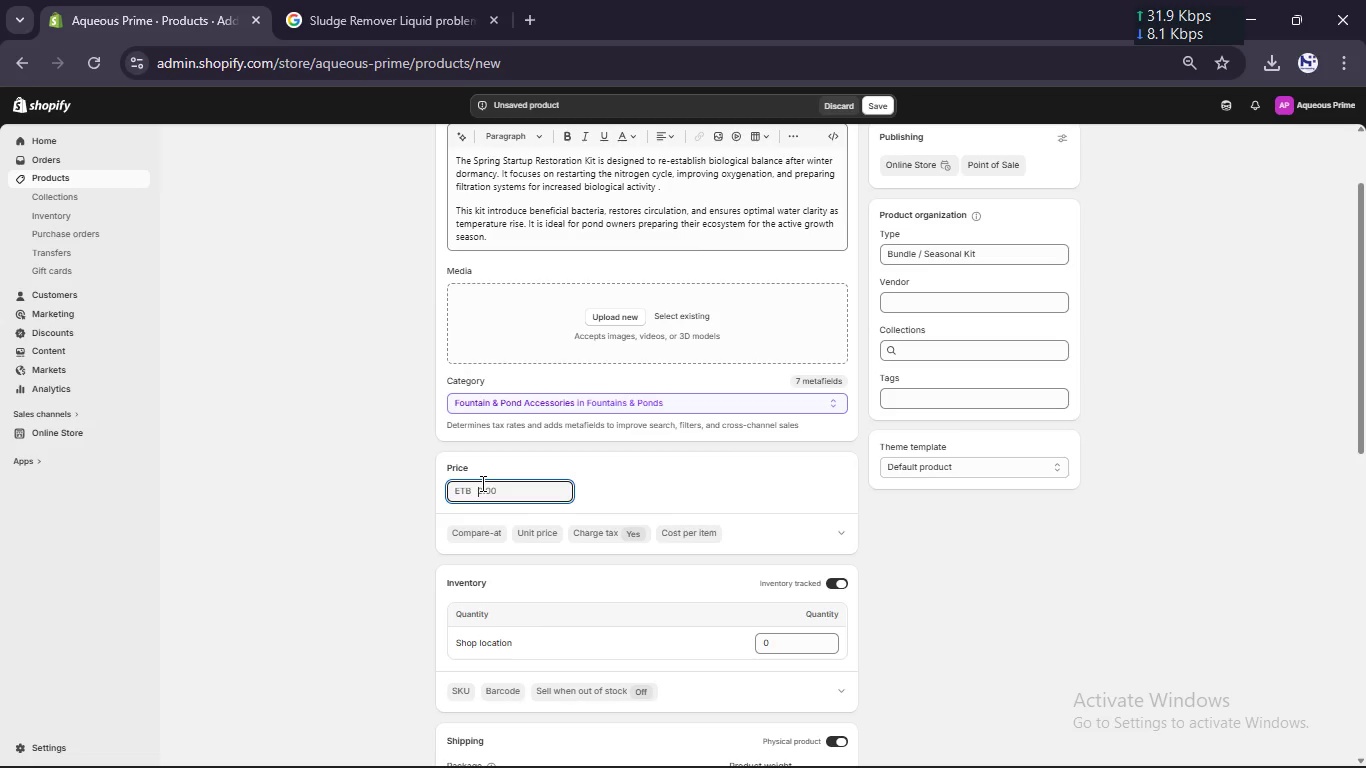 
scroll: coordinate [481, 483], scroll_direction: down, amount: 25.0
 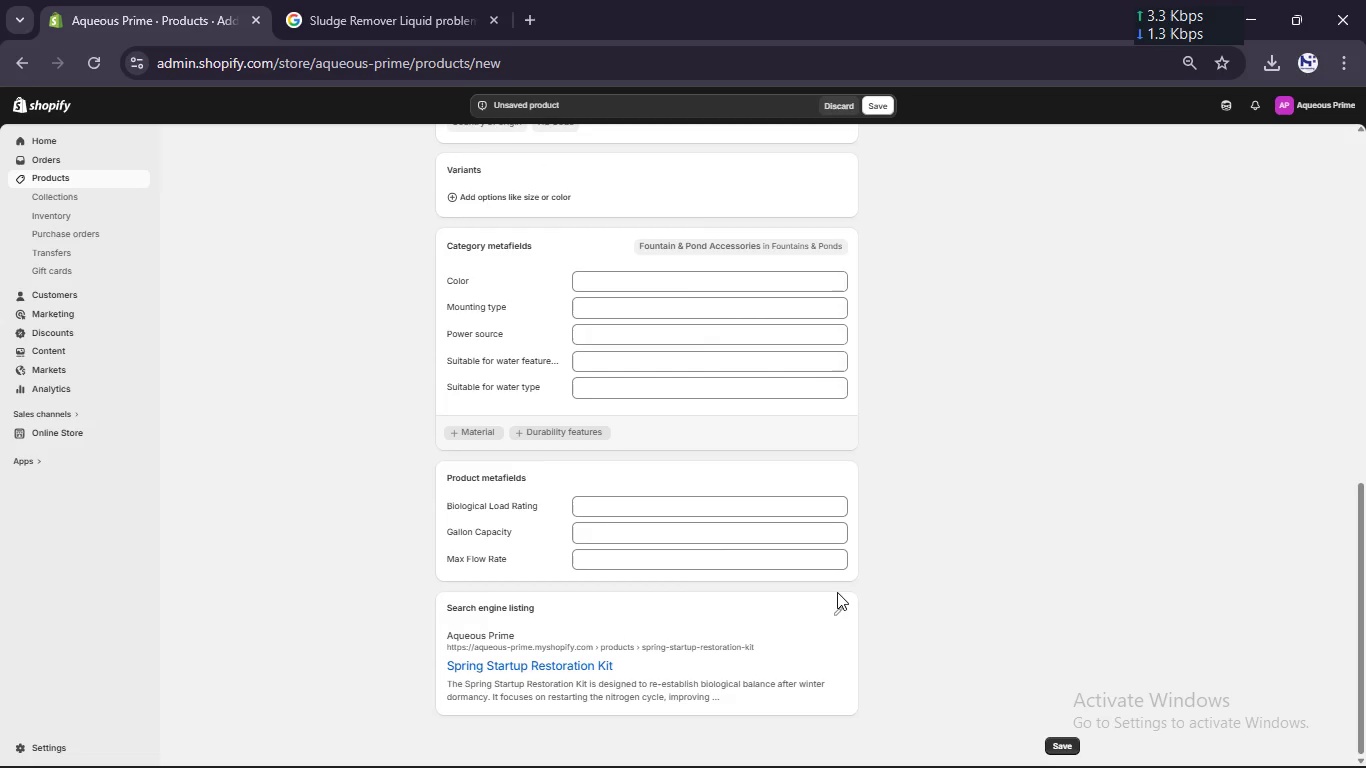 
left_click([834, 607])
 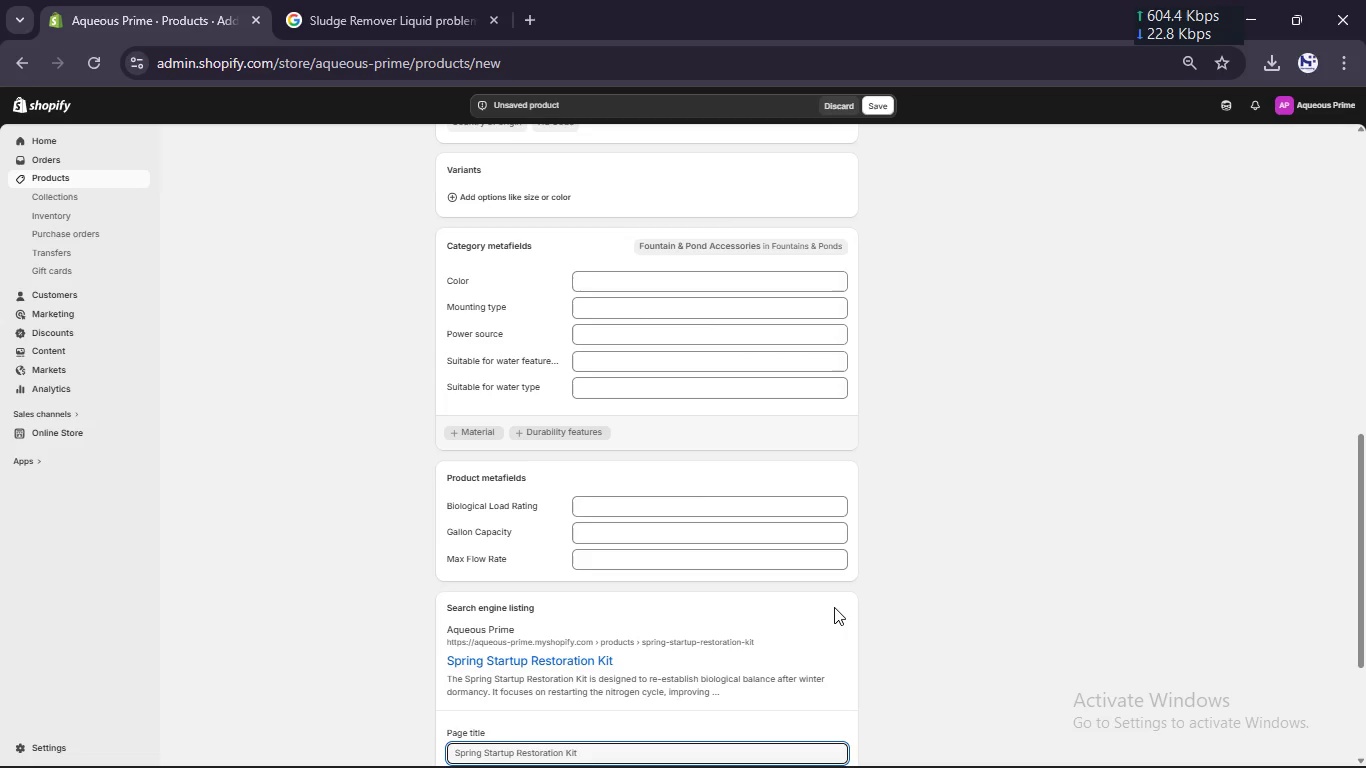 
wait(35.27)
 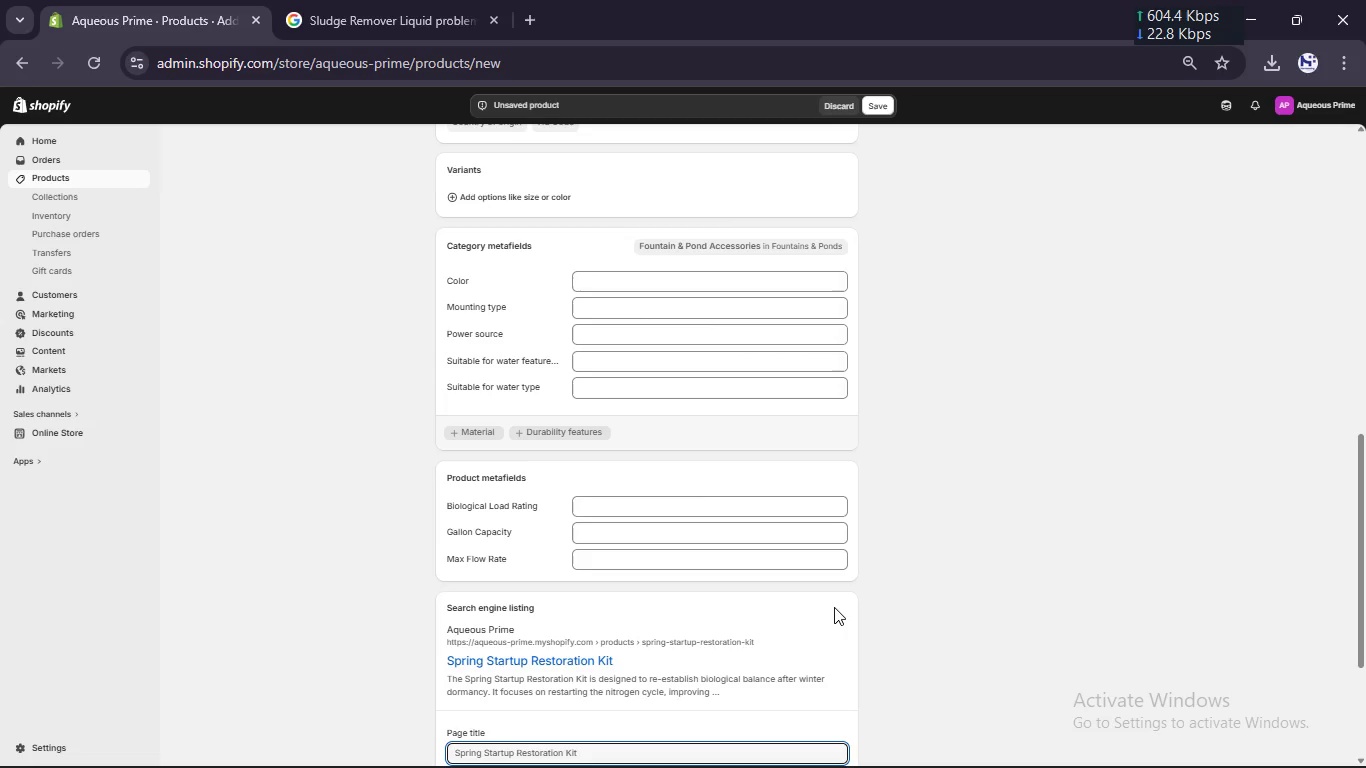 
scroll: coordinate [730, 290], scroll_direction: down, amount: 2.0
 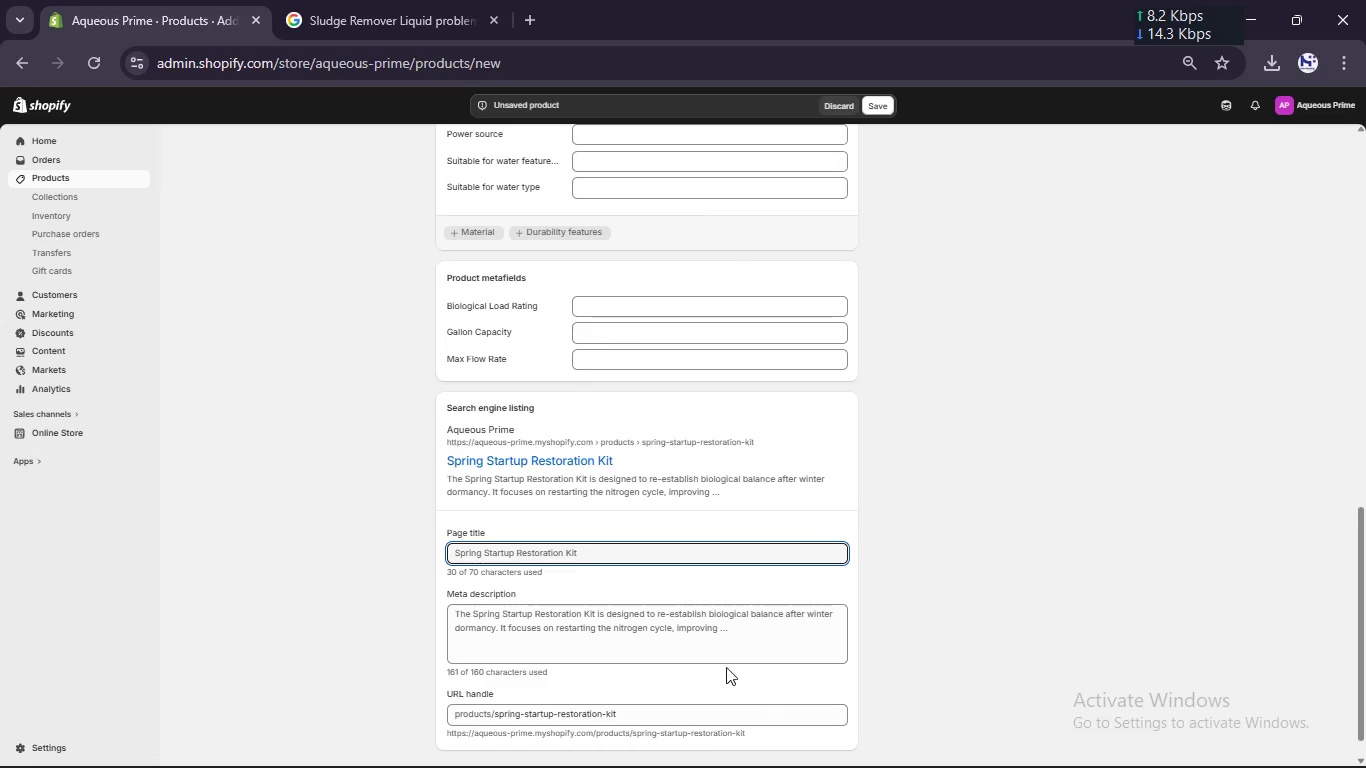 
left_click([663, 550])
 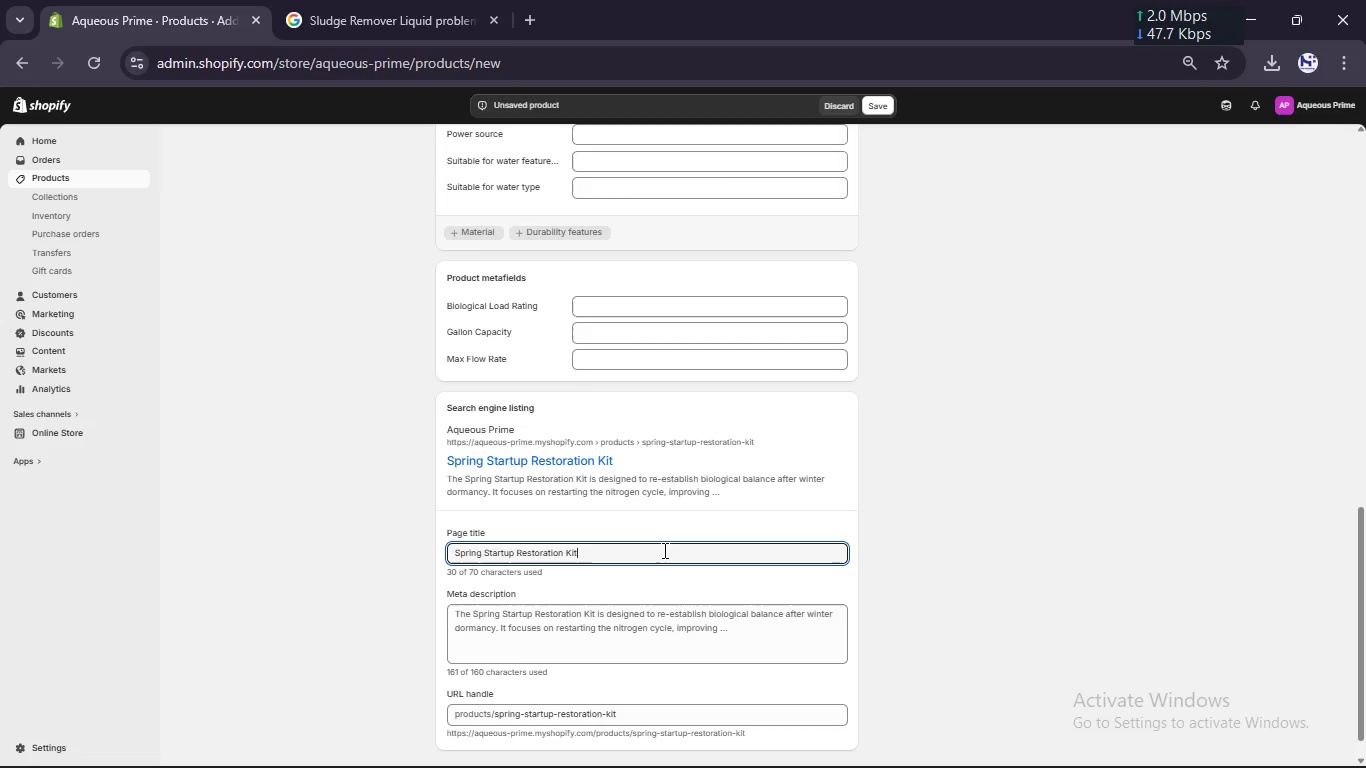 
hold_key(key=ShiftLeft, duration=0.52)
 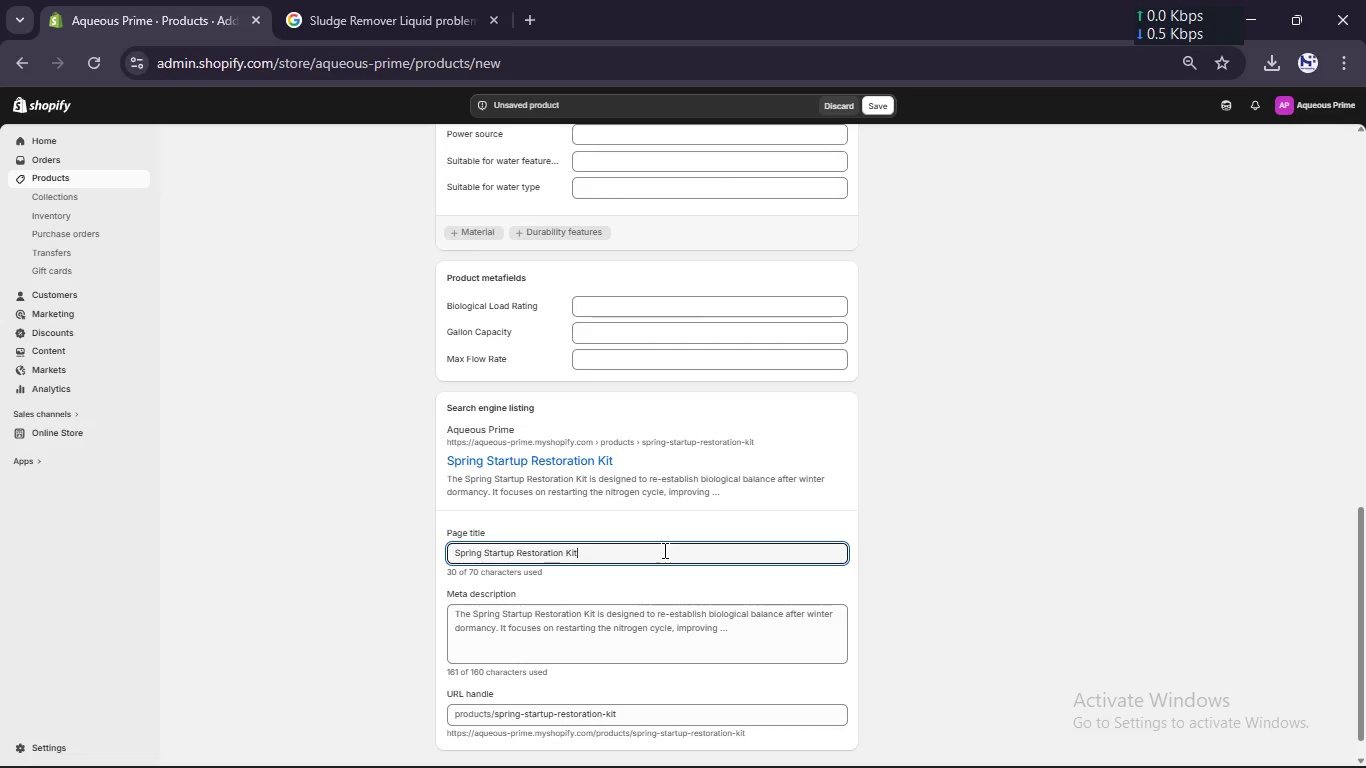 
key(Control+A)
 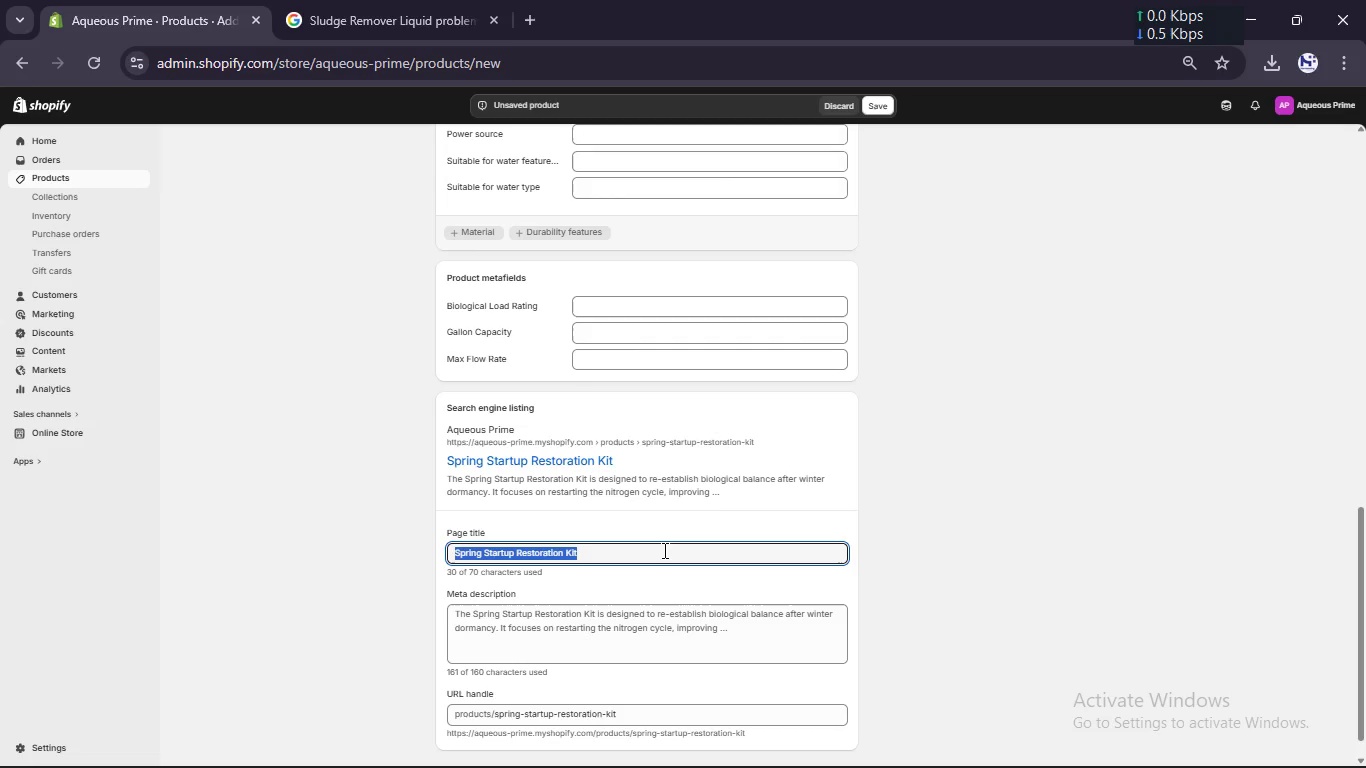 
type(Sp)
 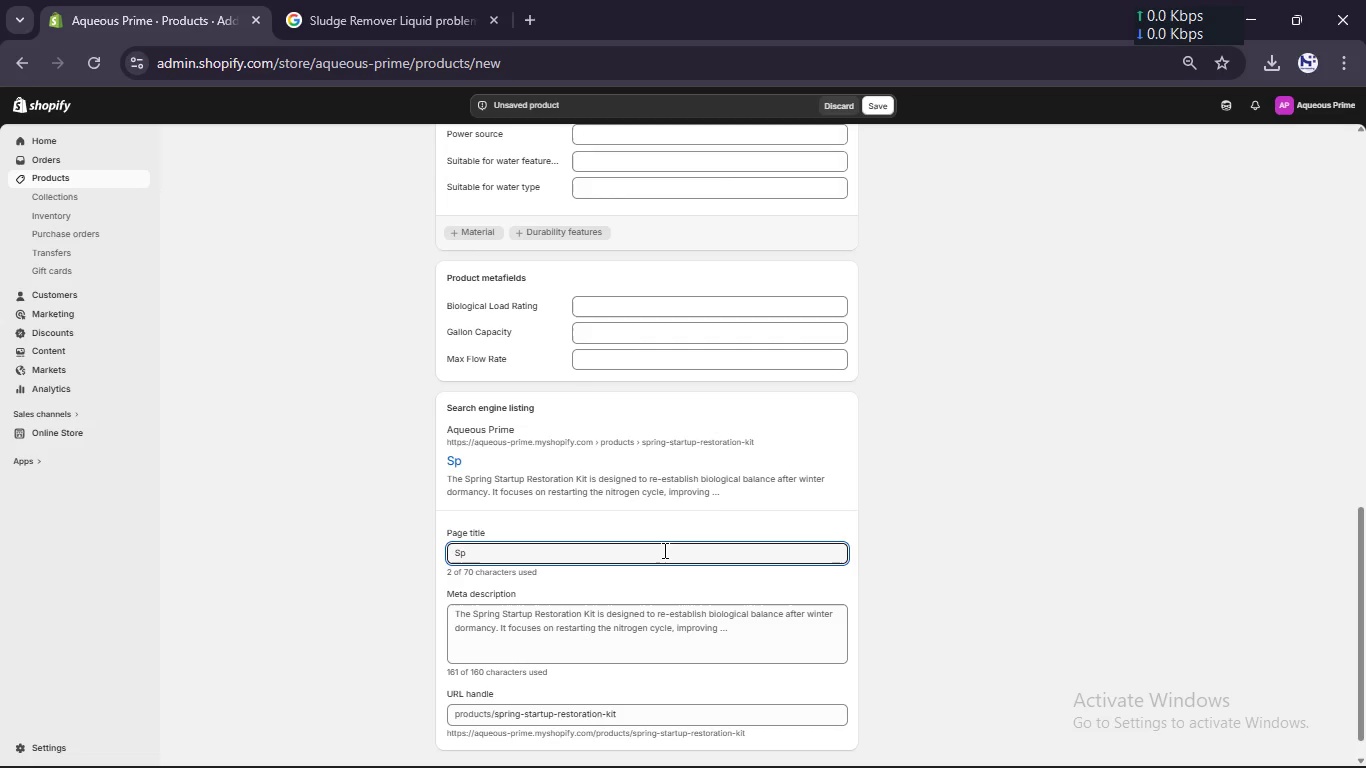 
type(ring Pond Startup Kit [Break] Nitrogen Cycle Restoration Bundk)
key(Backspace)
type(le)
 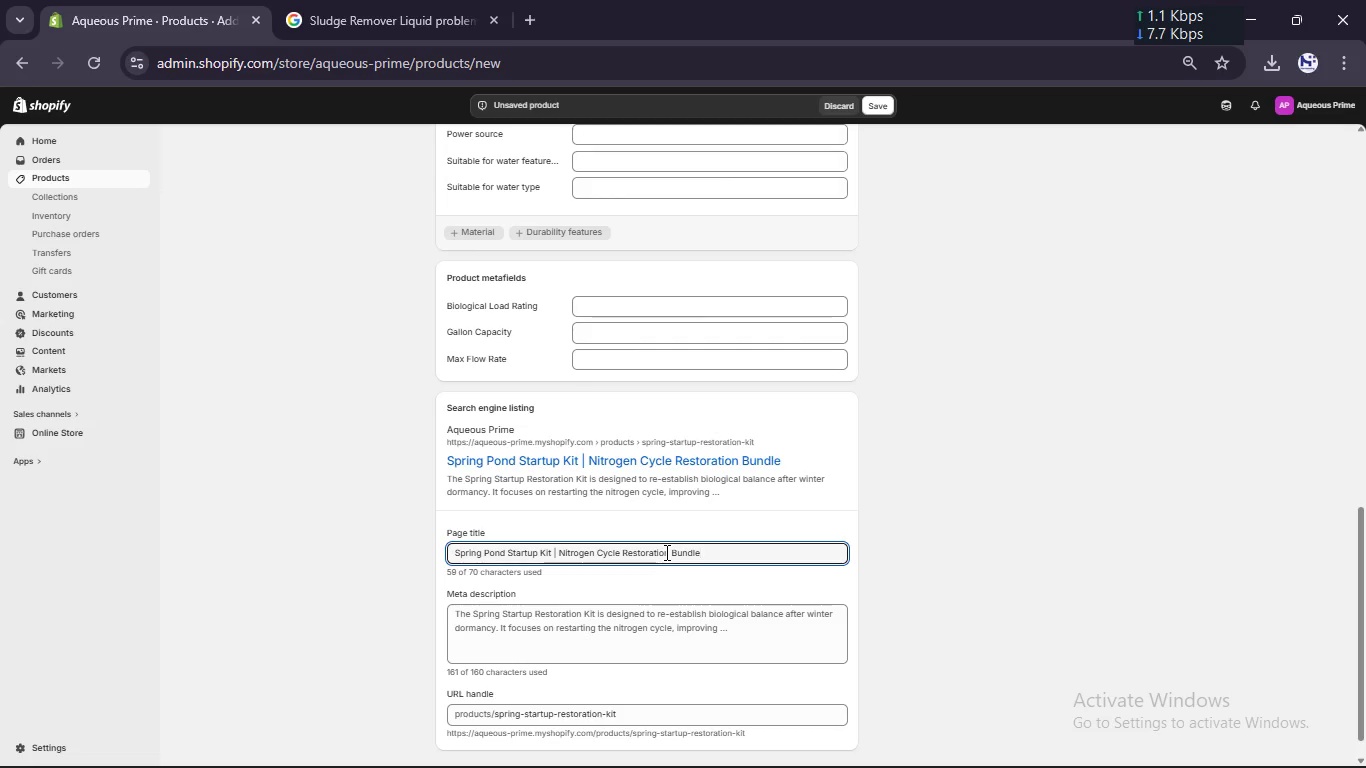 
left_click([718, 626])
 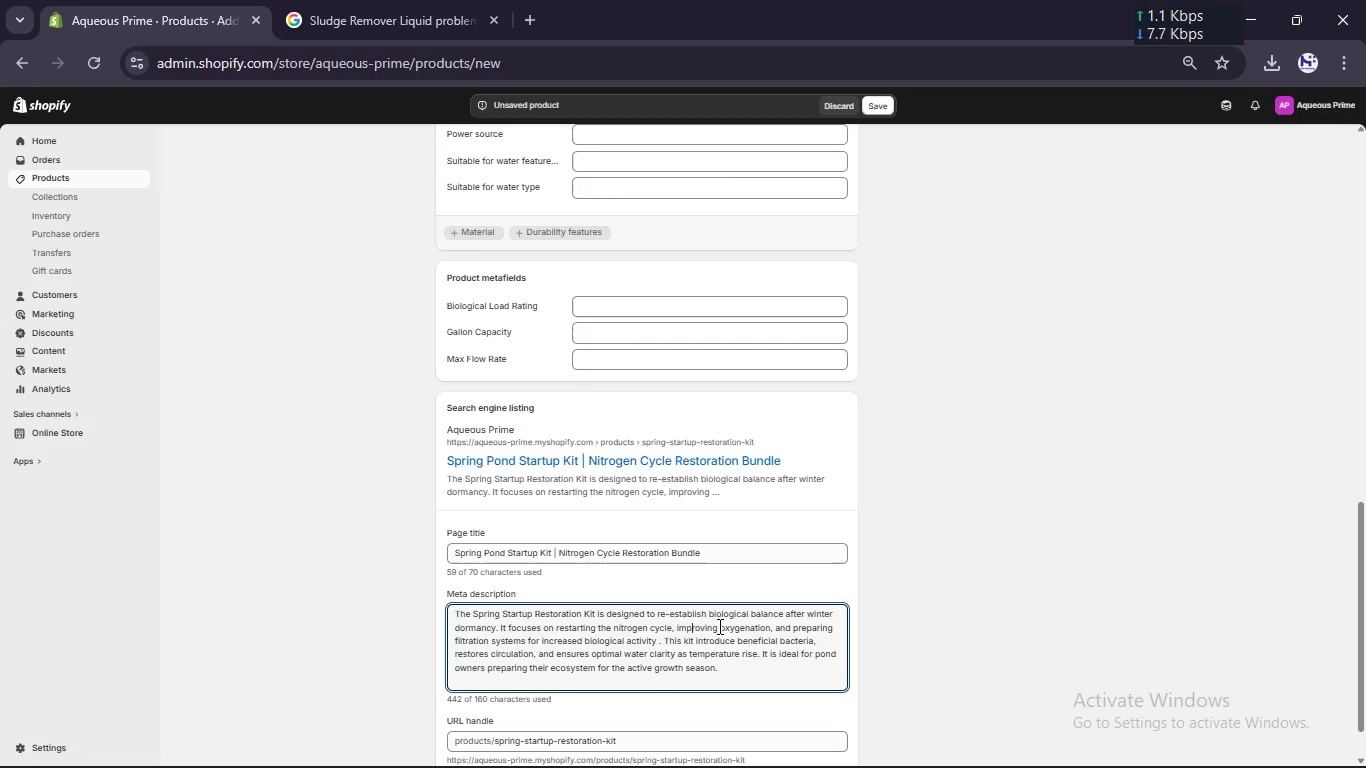 
key(Control+A)
 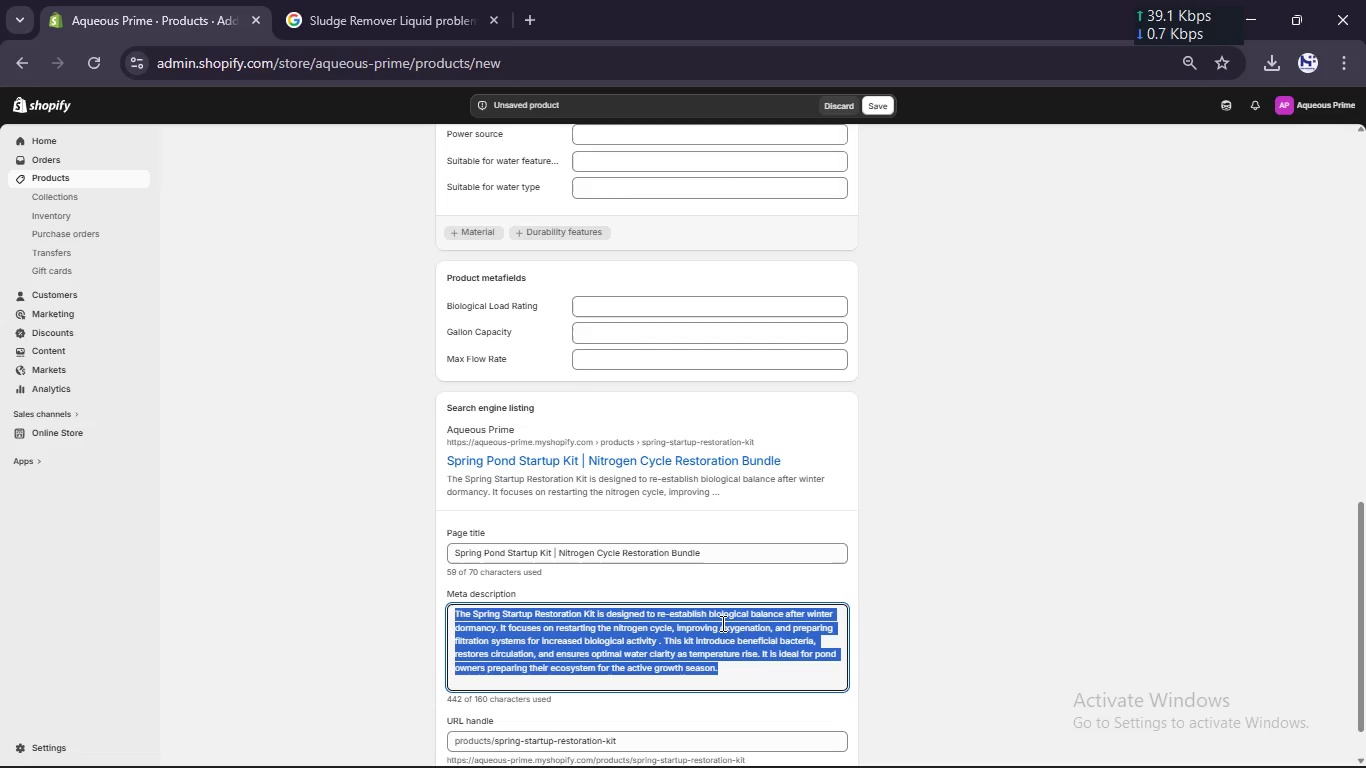 
type(Rets)
key(Backspace)
key(Backspace)
type(start your pond)
 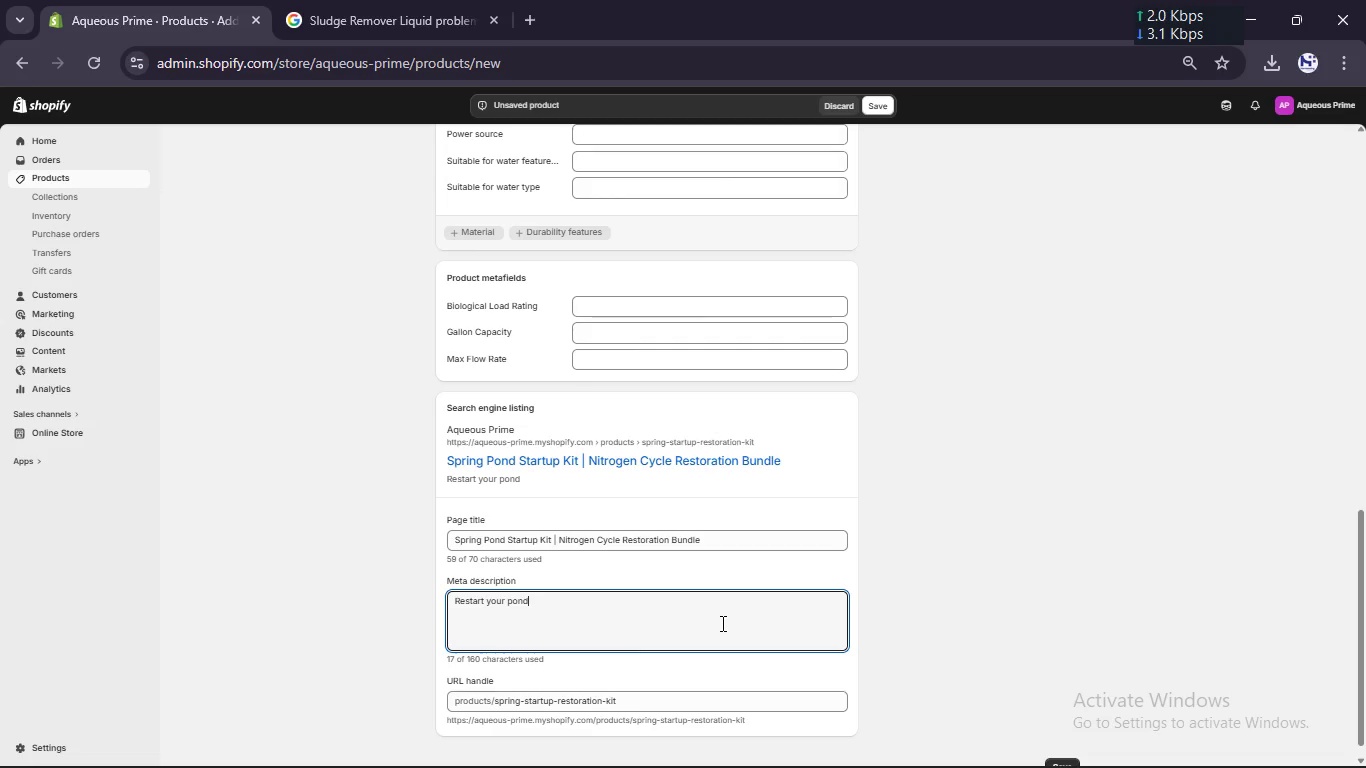 
type( ecosytem )
 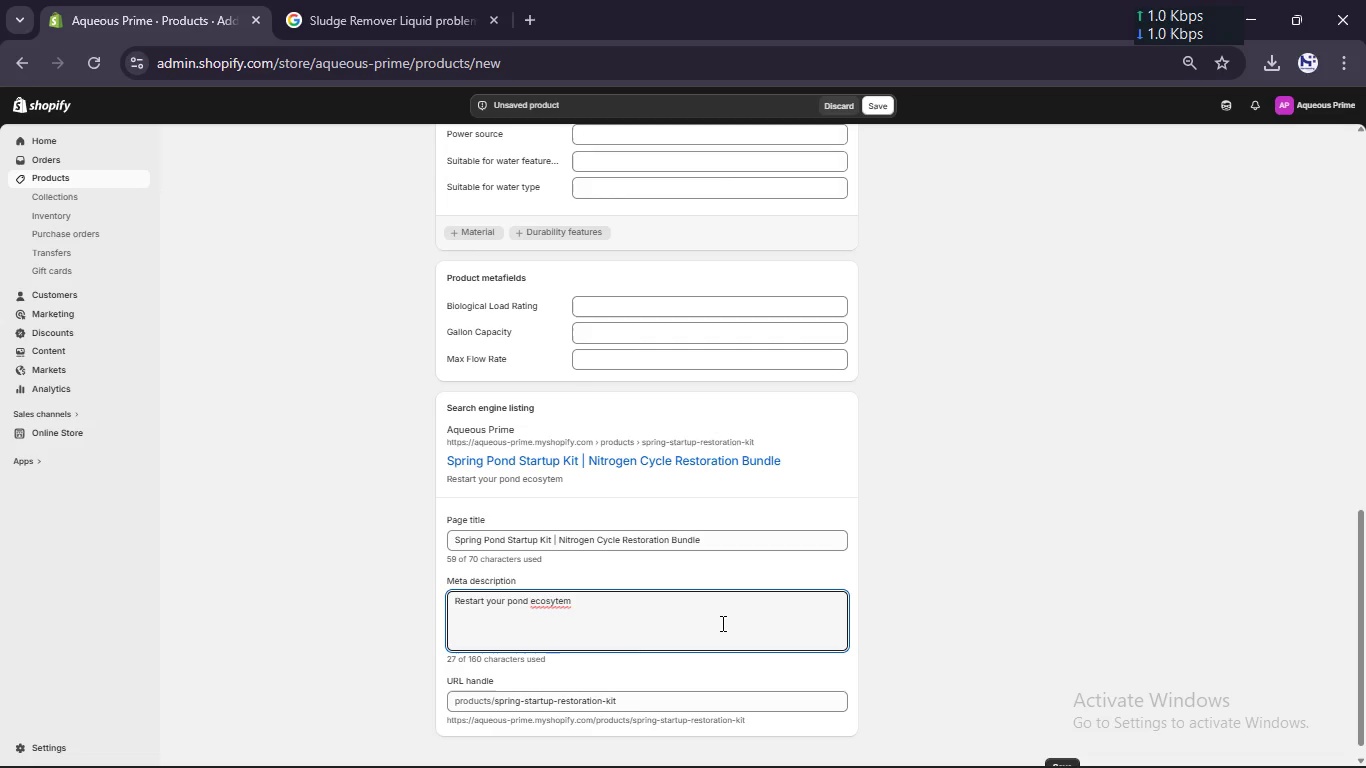 
key(ArrowLeft)
 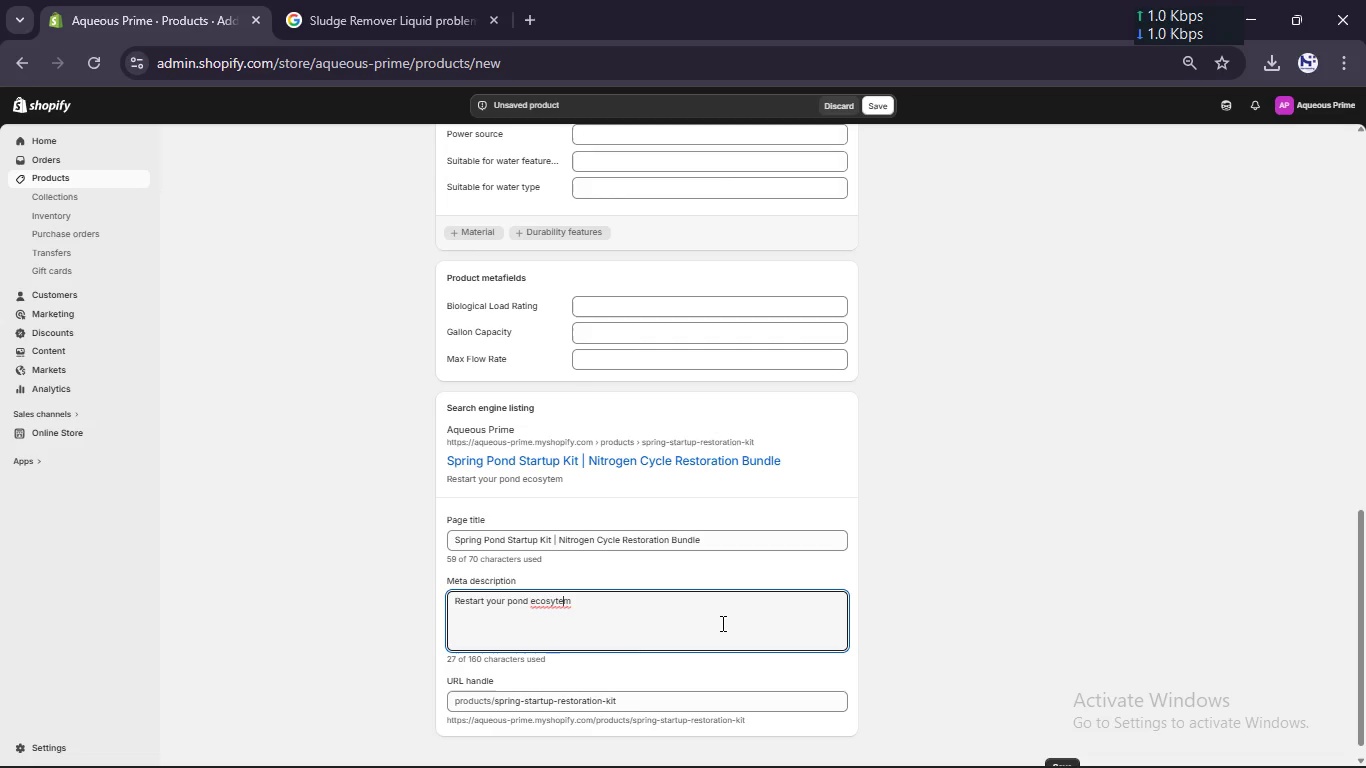 
key(ArrowLeft)
 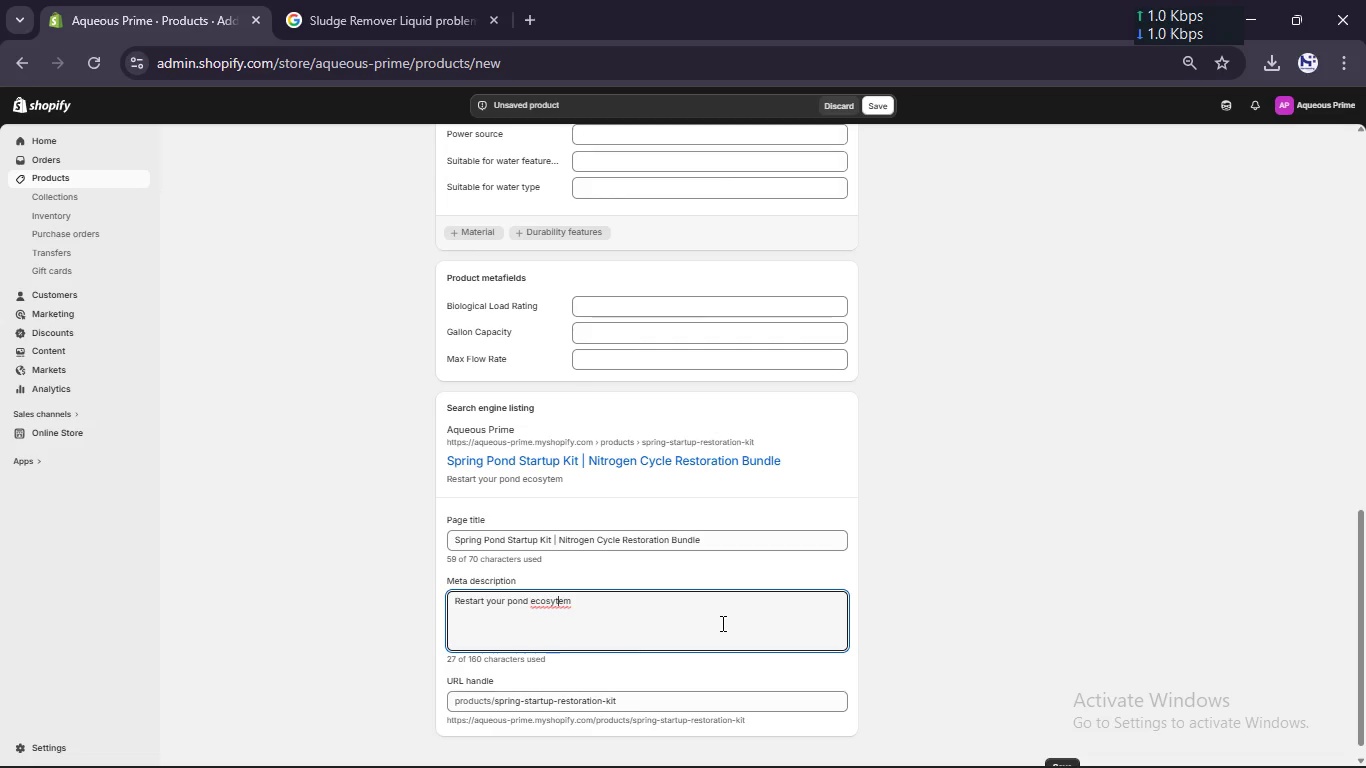 
key(ArrowLeft)
 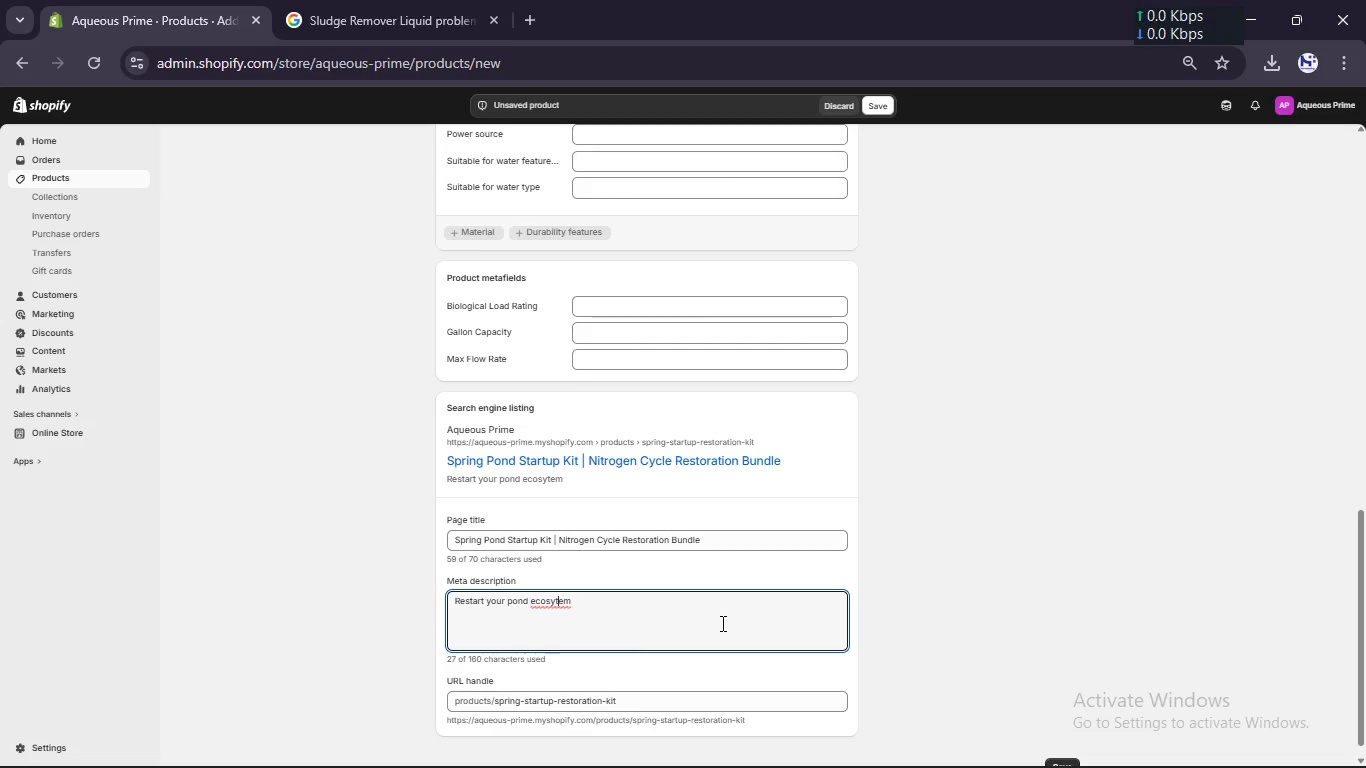 
key(ArrowLeft)
 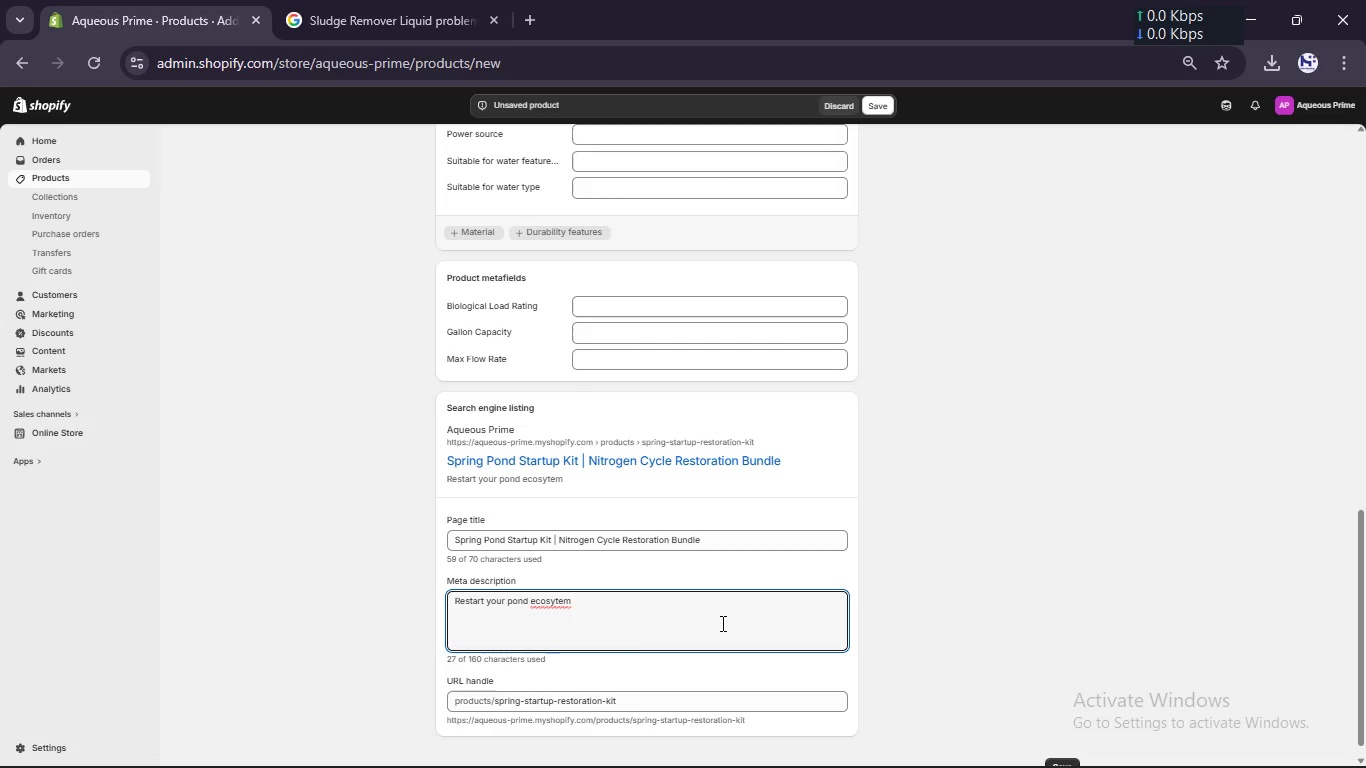 
key(S)
 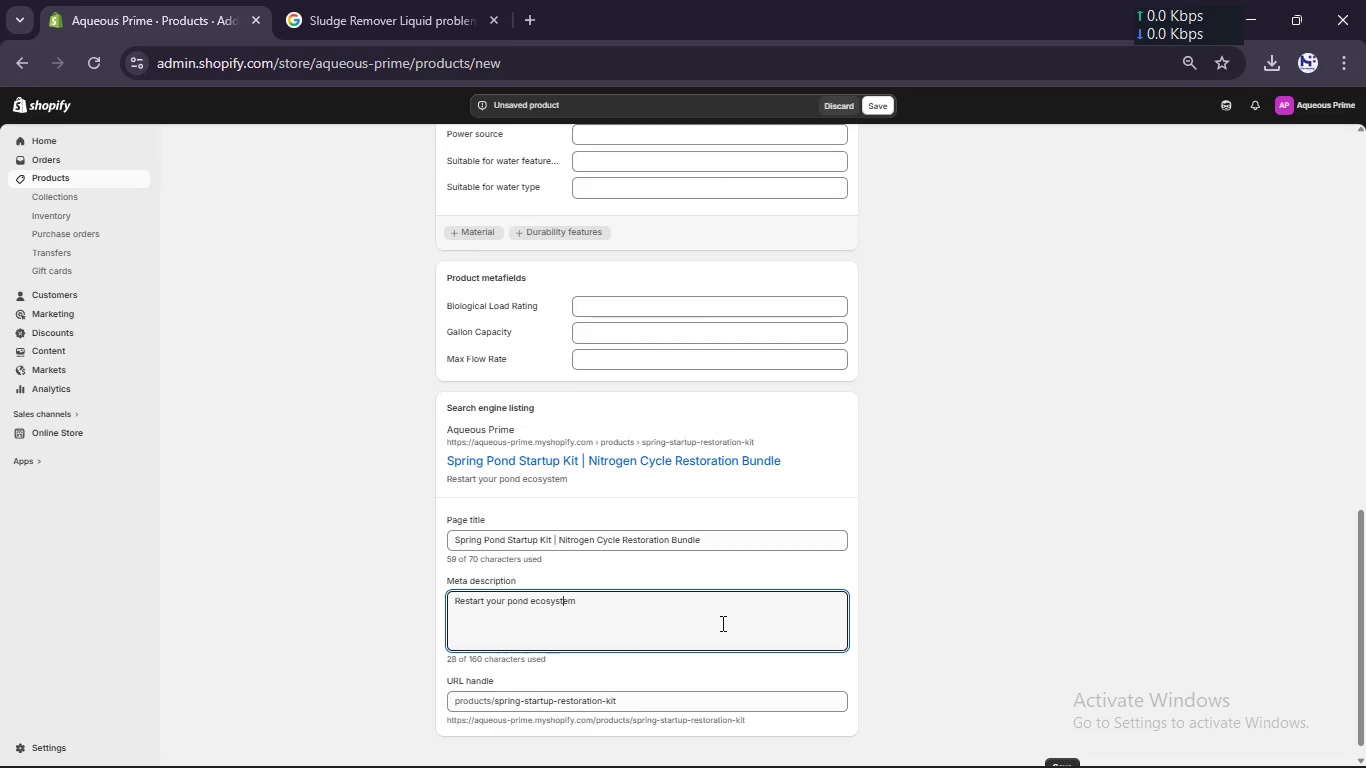 
key(ArrowRight)
 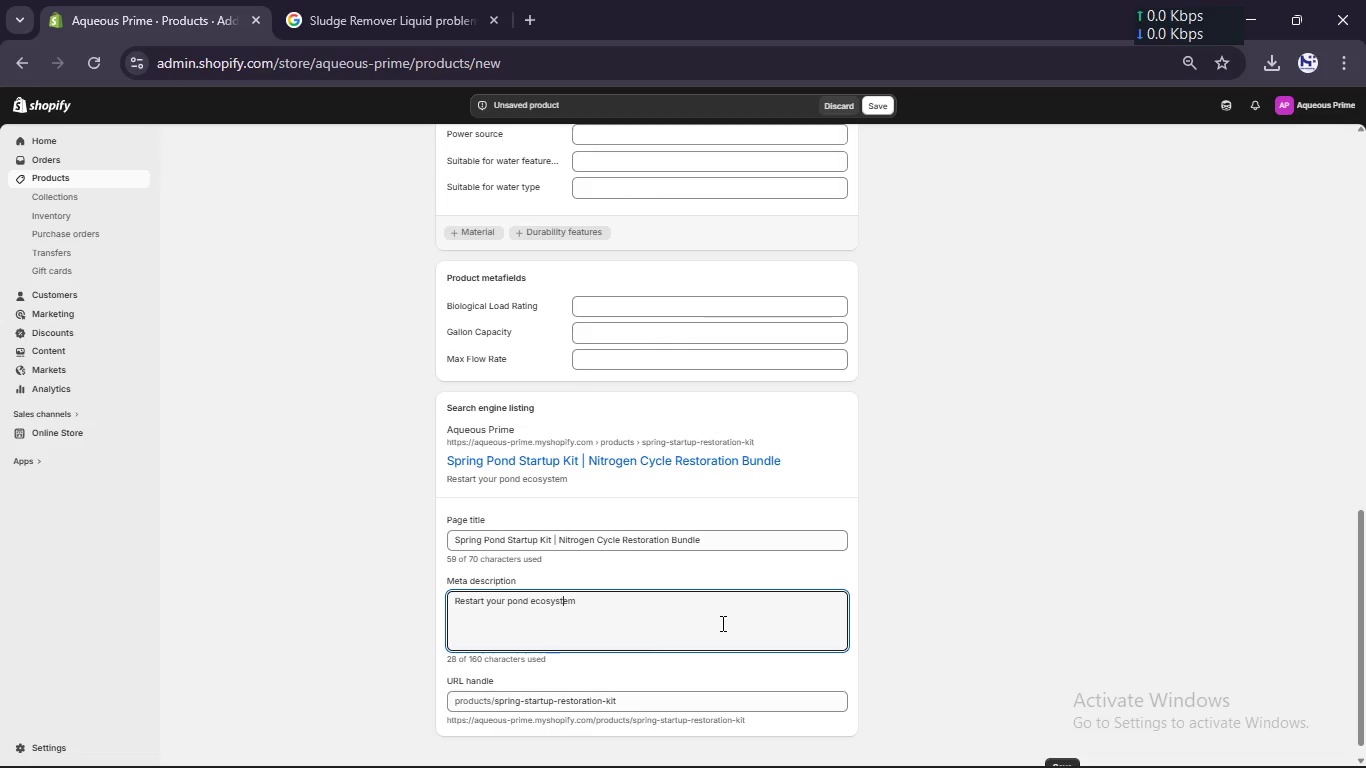 
key(ArrowRight)